 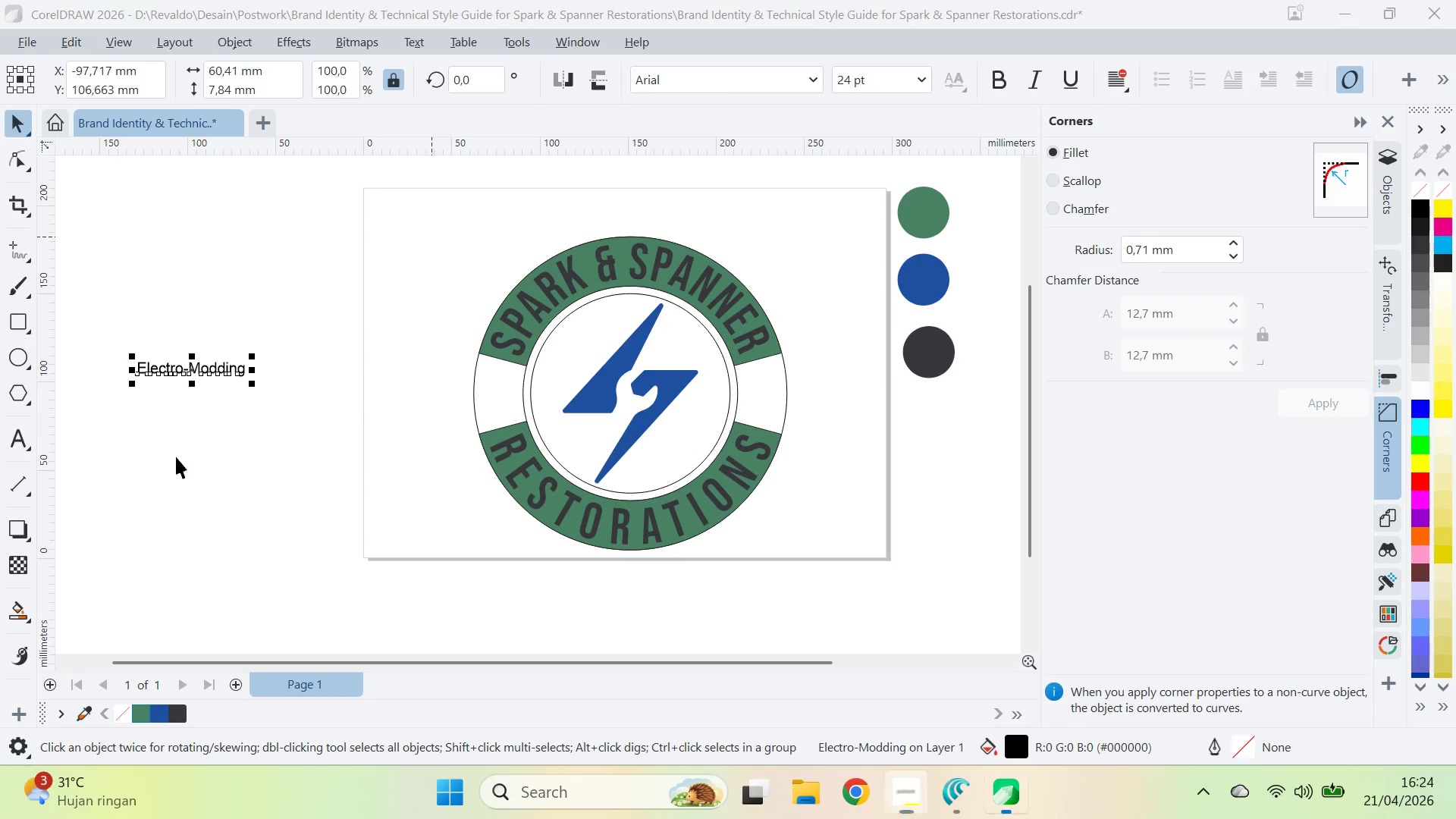 
hold_key(key=ShiftLeft, duration=0.5)
 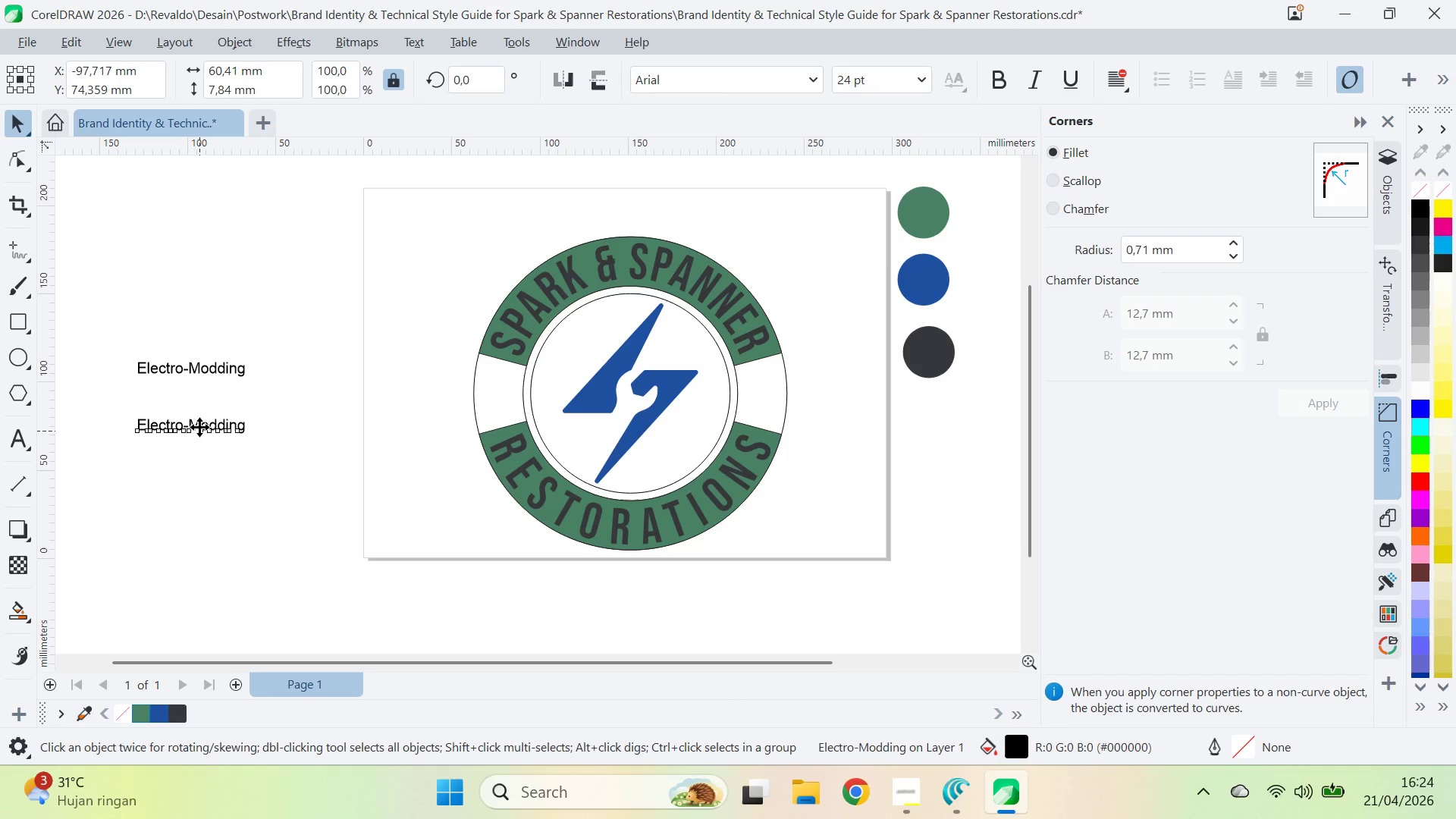 
double_click([199, 427])
 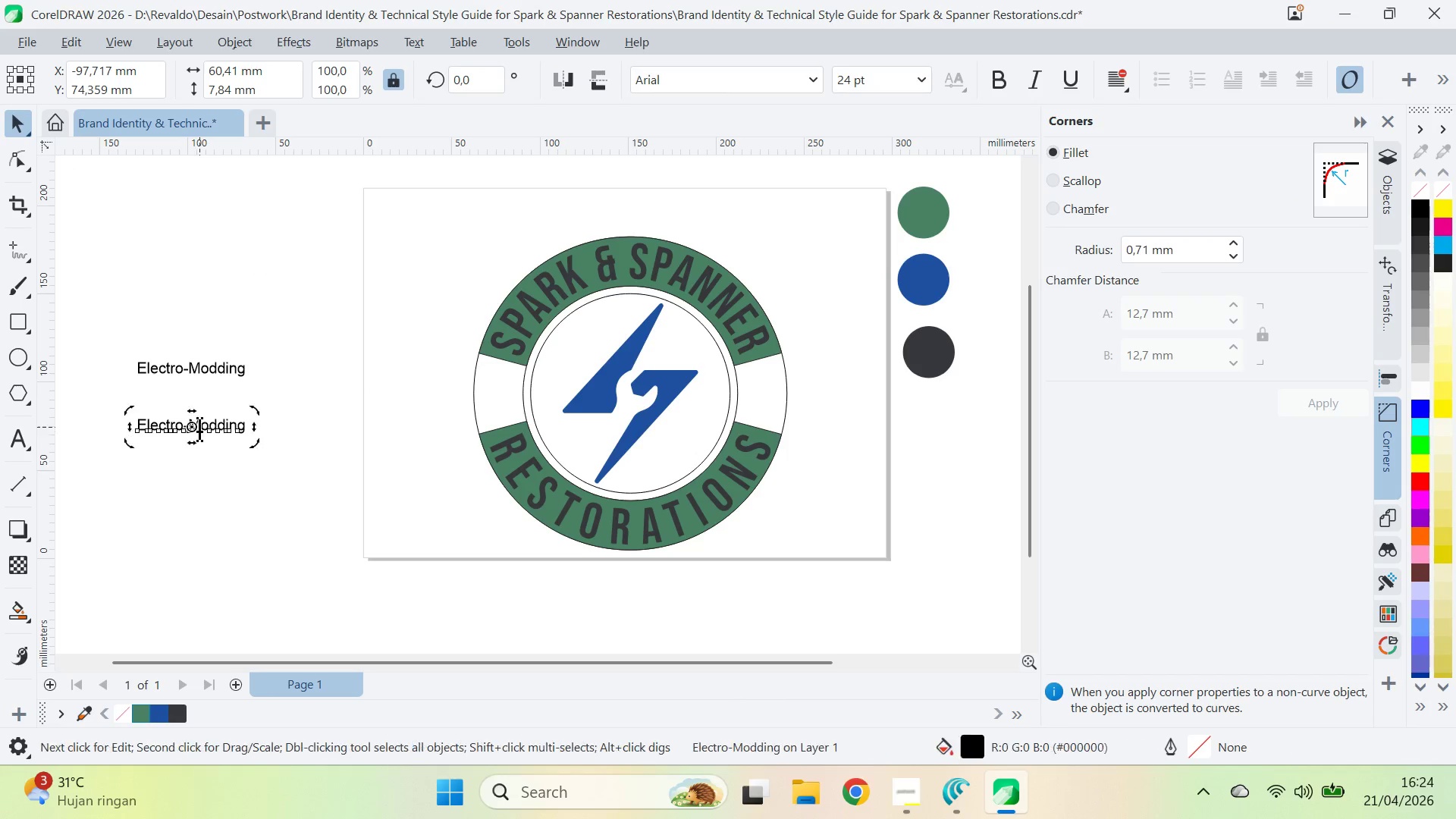 
key(Control+A)
 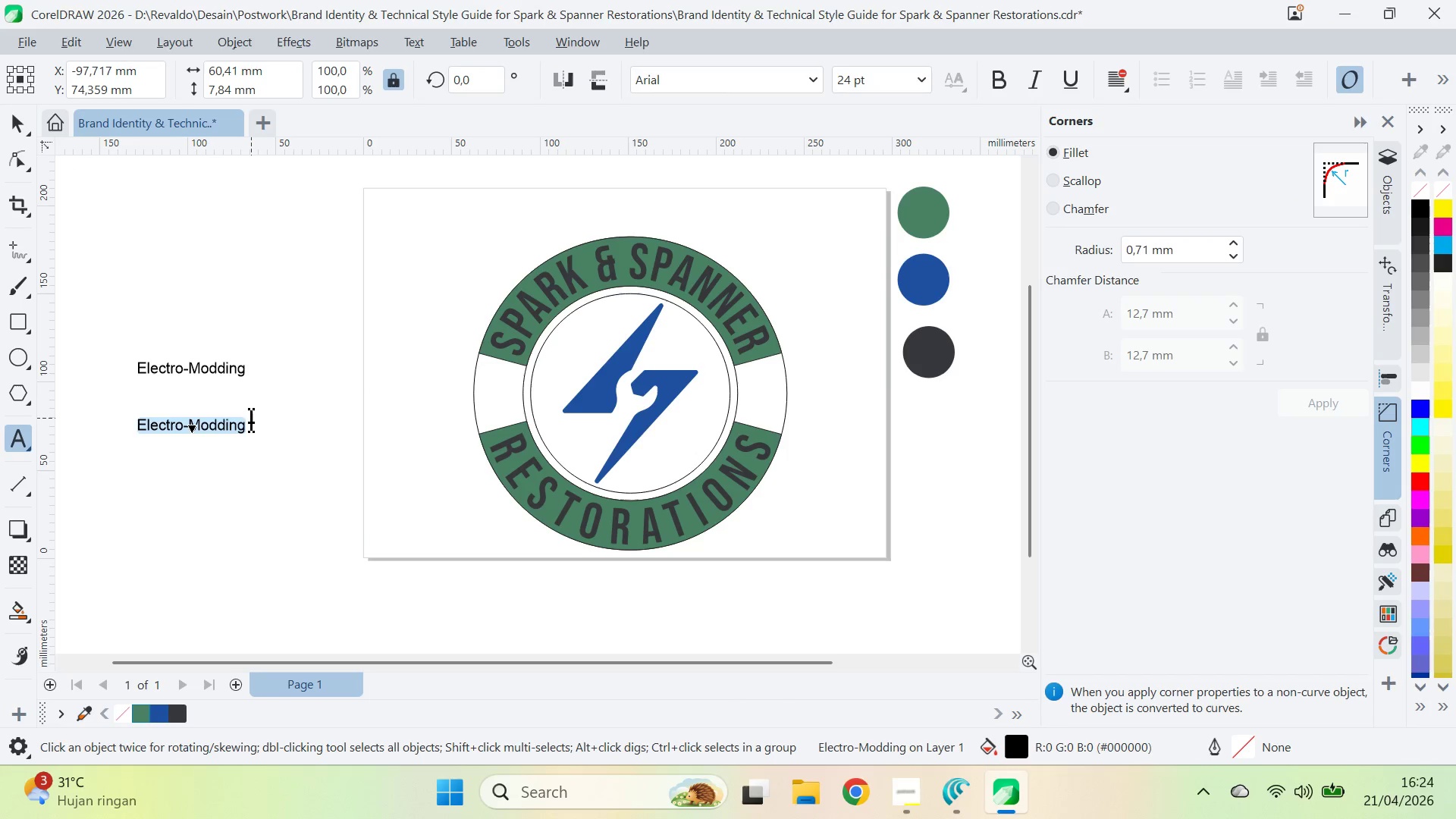 
key(Control+V)
 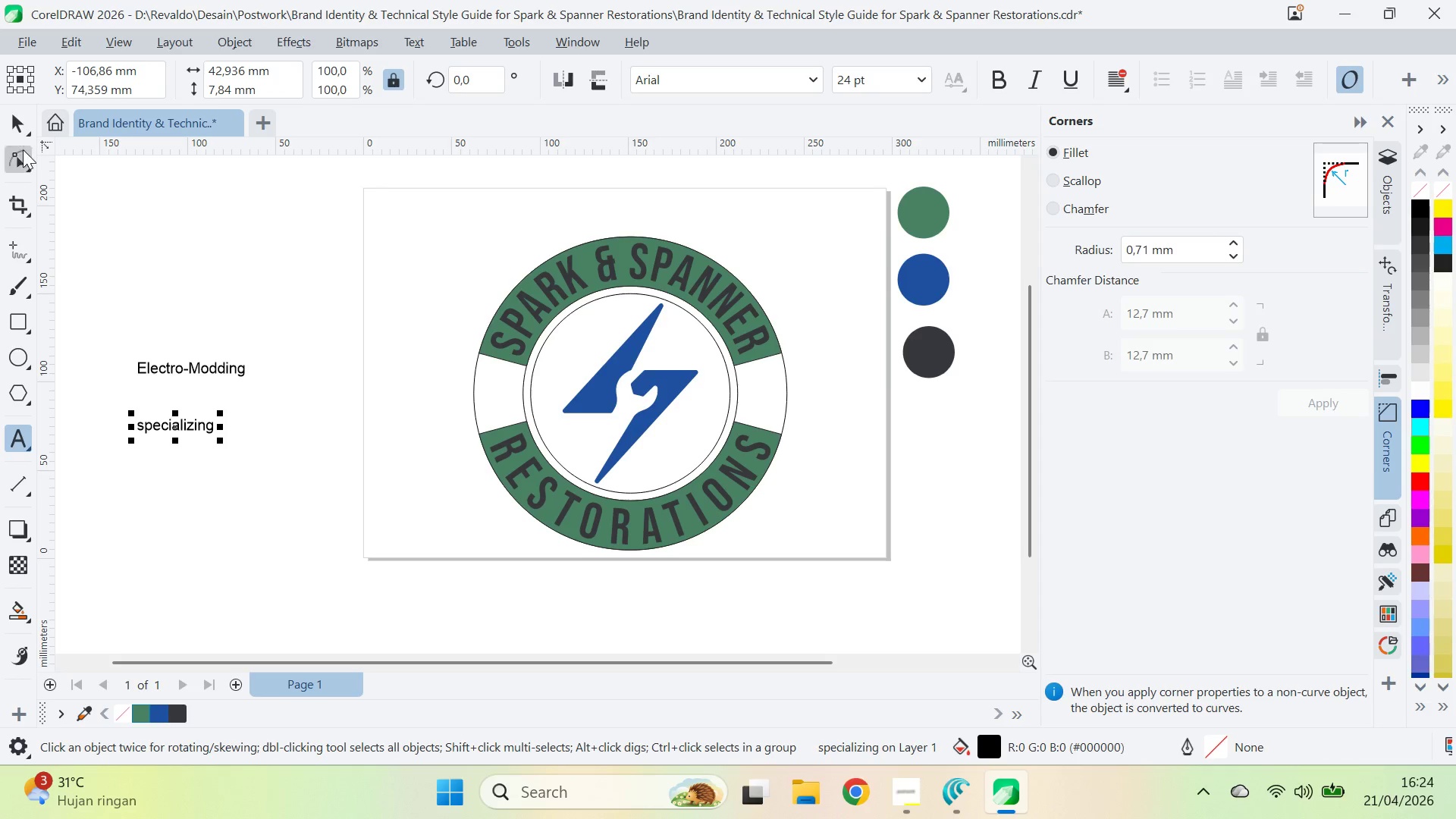 
key(Alt+AltLeft)
 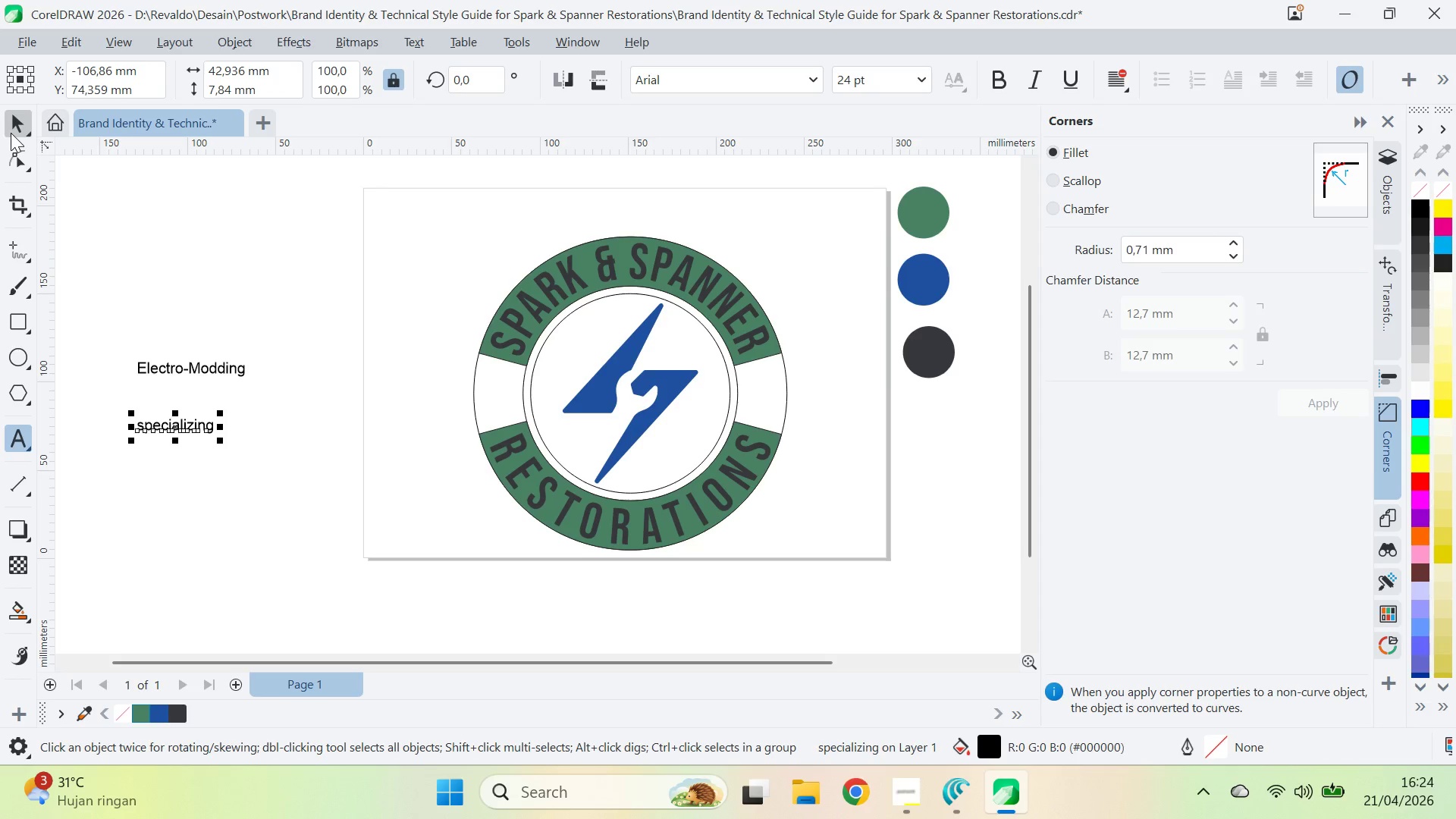 
key(Alt+Tab)